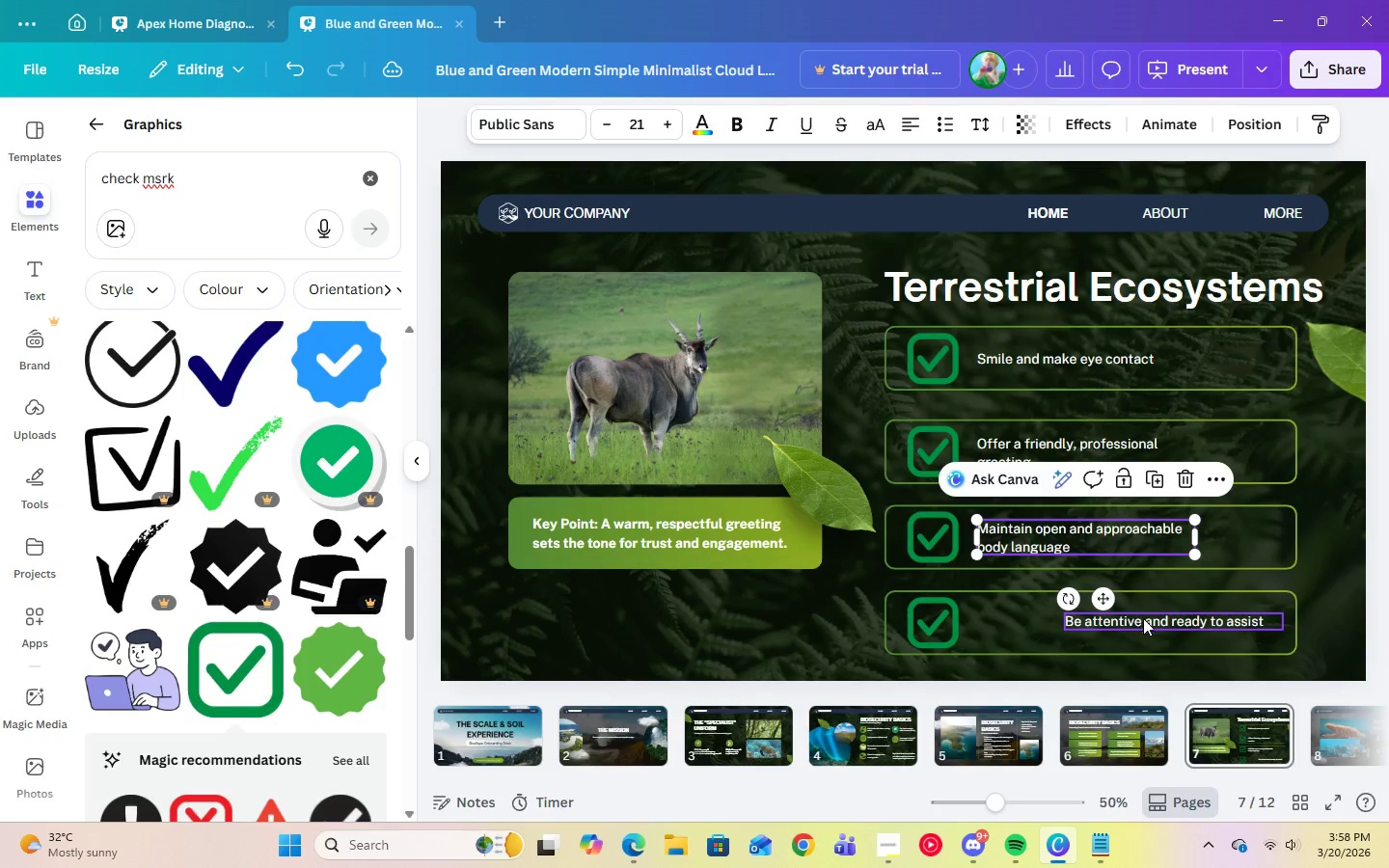 
left_click([1145, 618])
 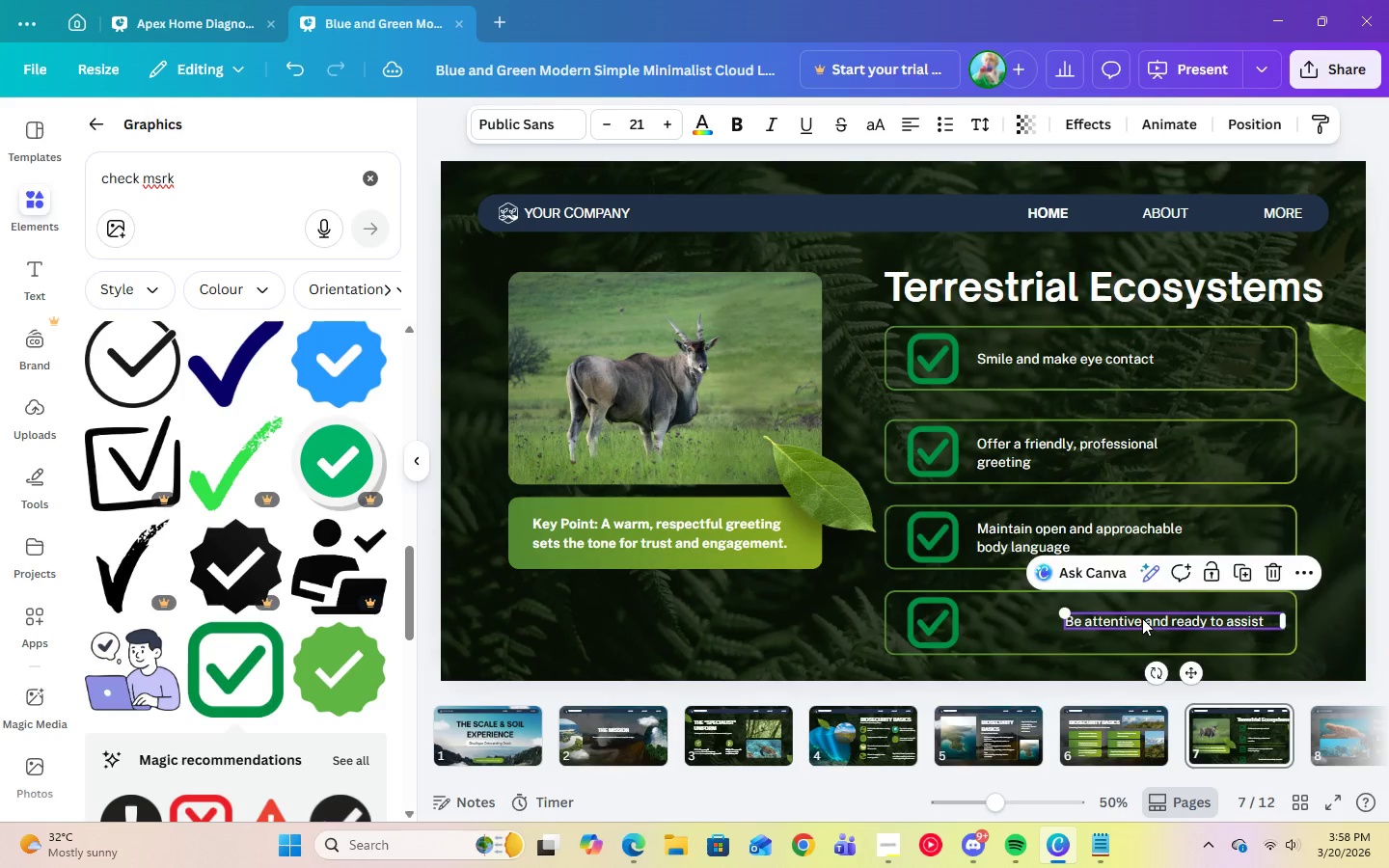 
left_click_drag(start_coordinate=[1145, 618], to_coordinate=[1059, 618])
 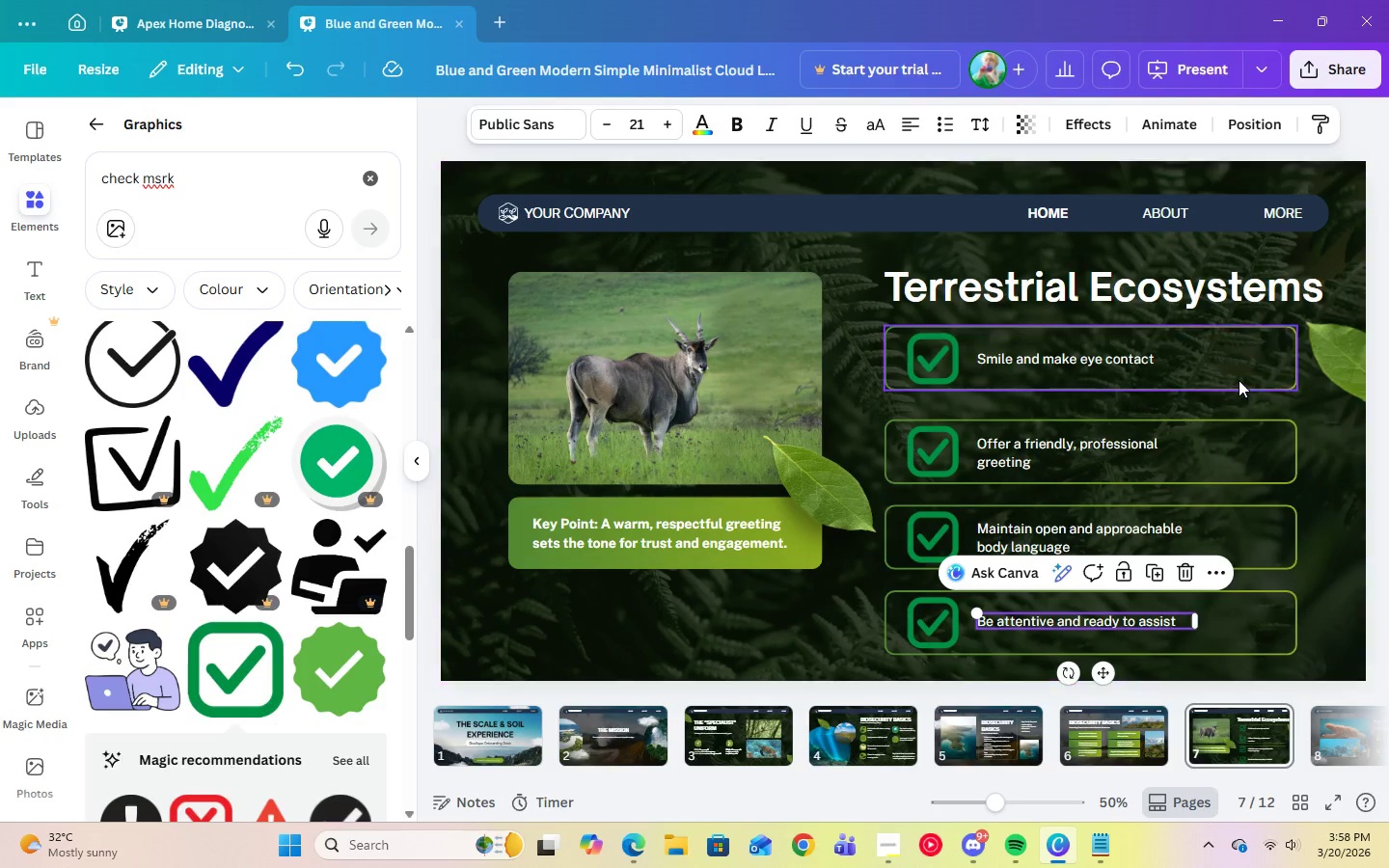 
left_click([1239, 379])
 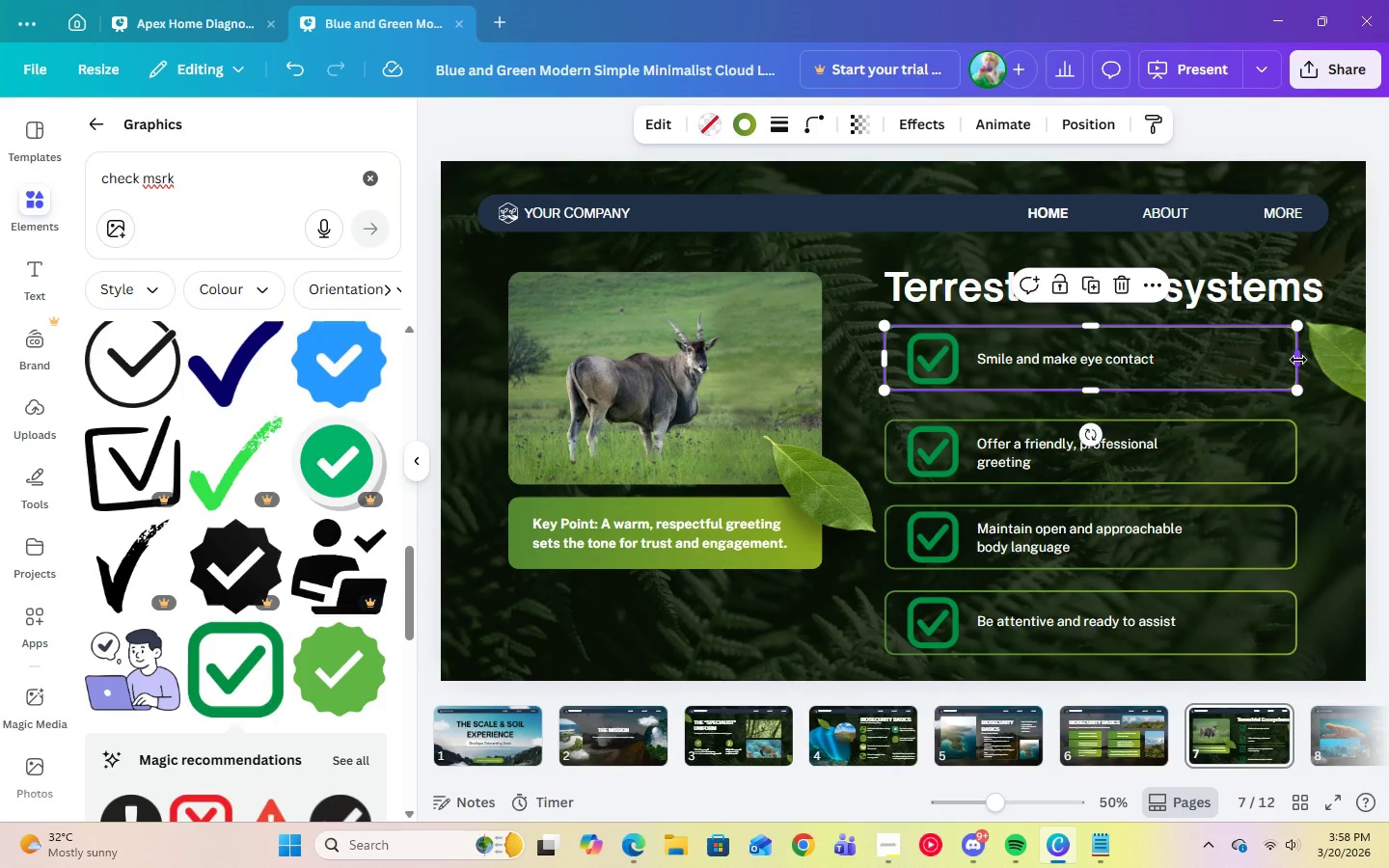 
left_click([1333, 485])
 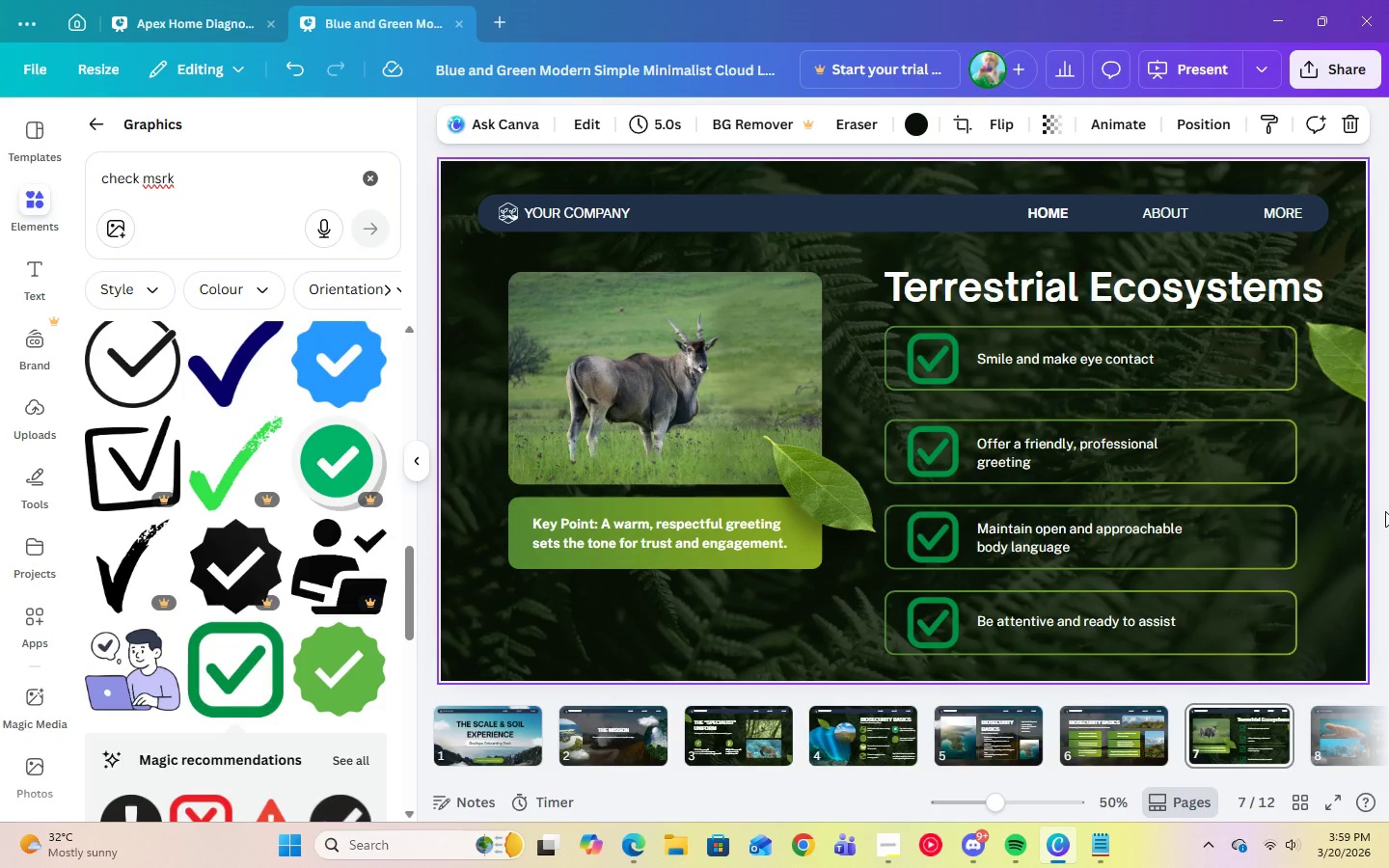 
wait(15.61)
 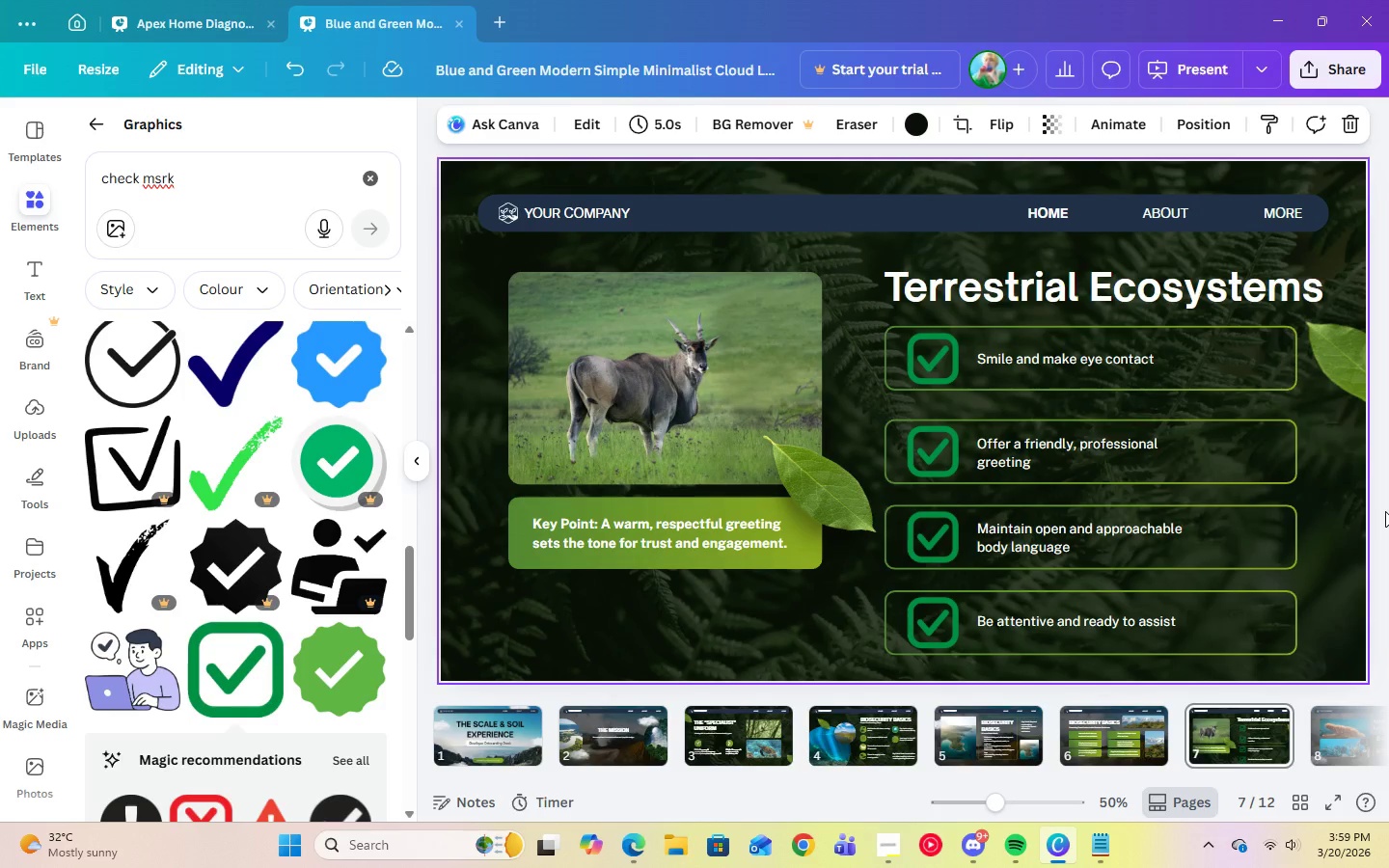 
left_click([1152, 283])
 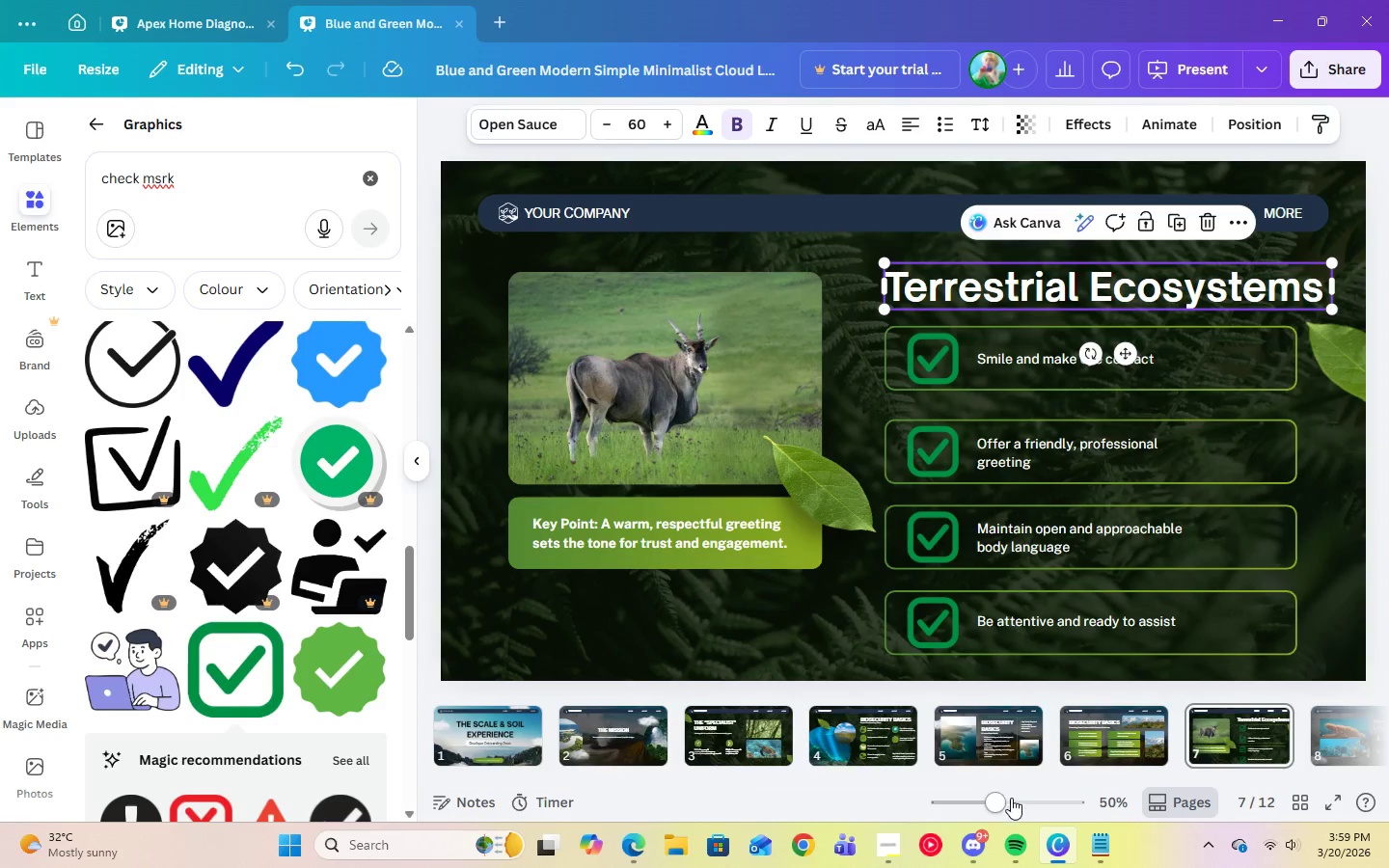 
mouse_move([915, 859])
 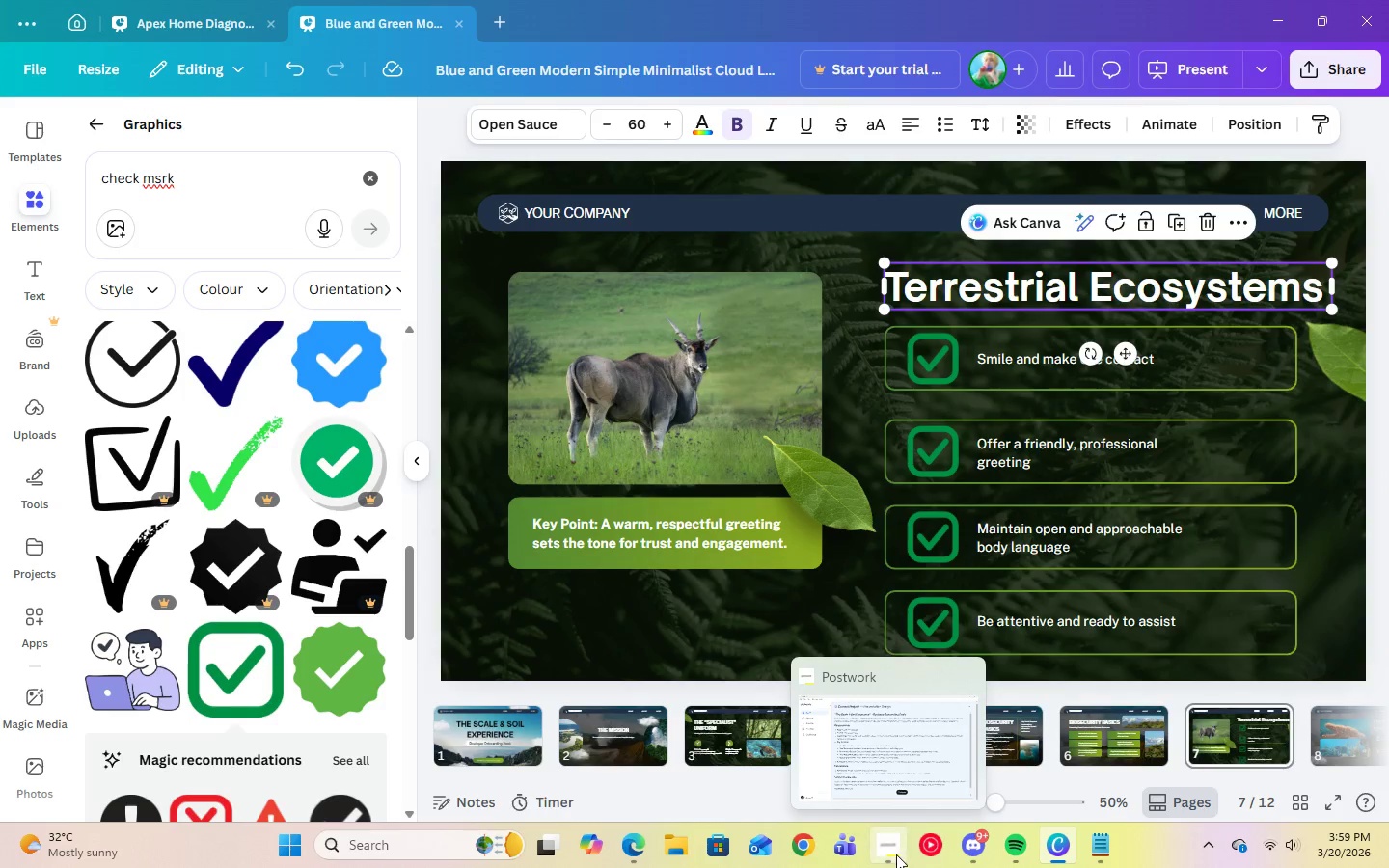 
left_click([896, 854])